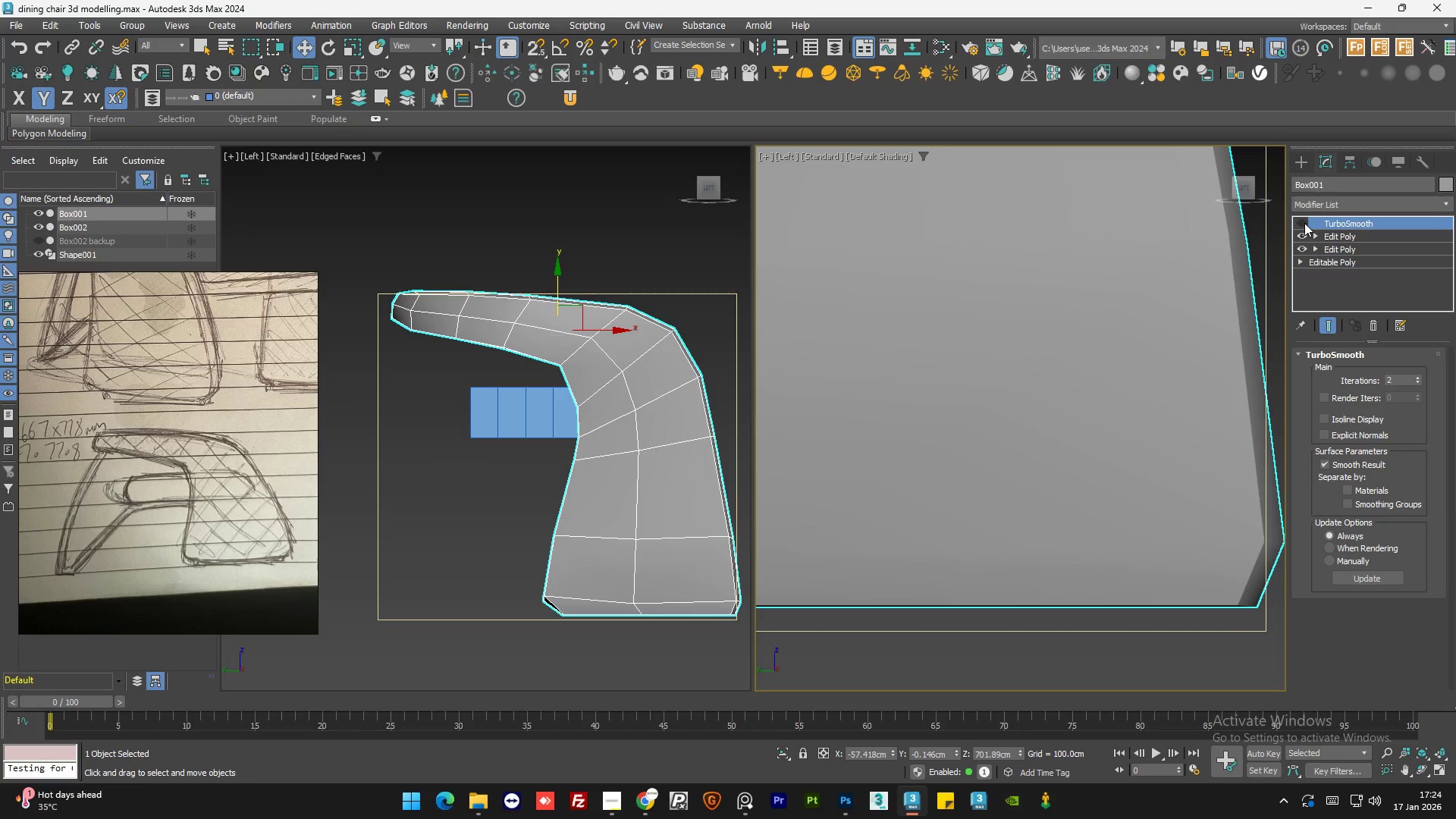 
triple_click([1304, 223])
 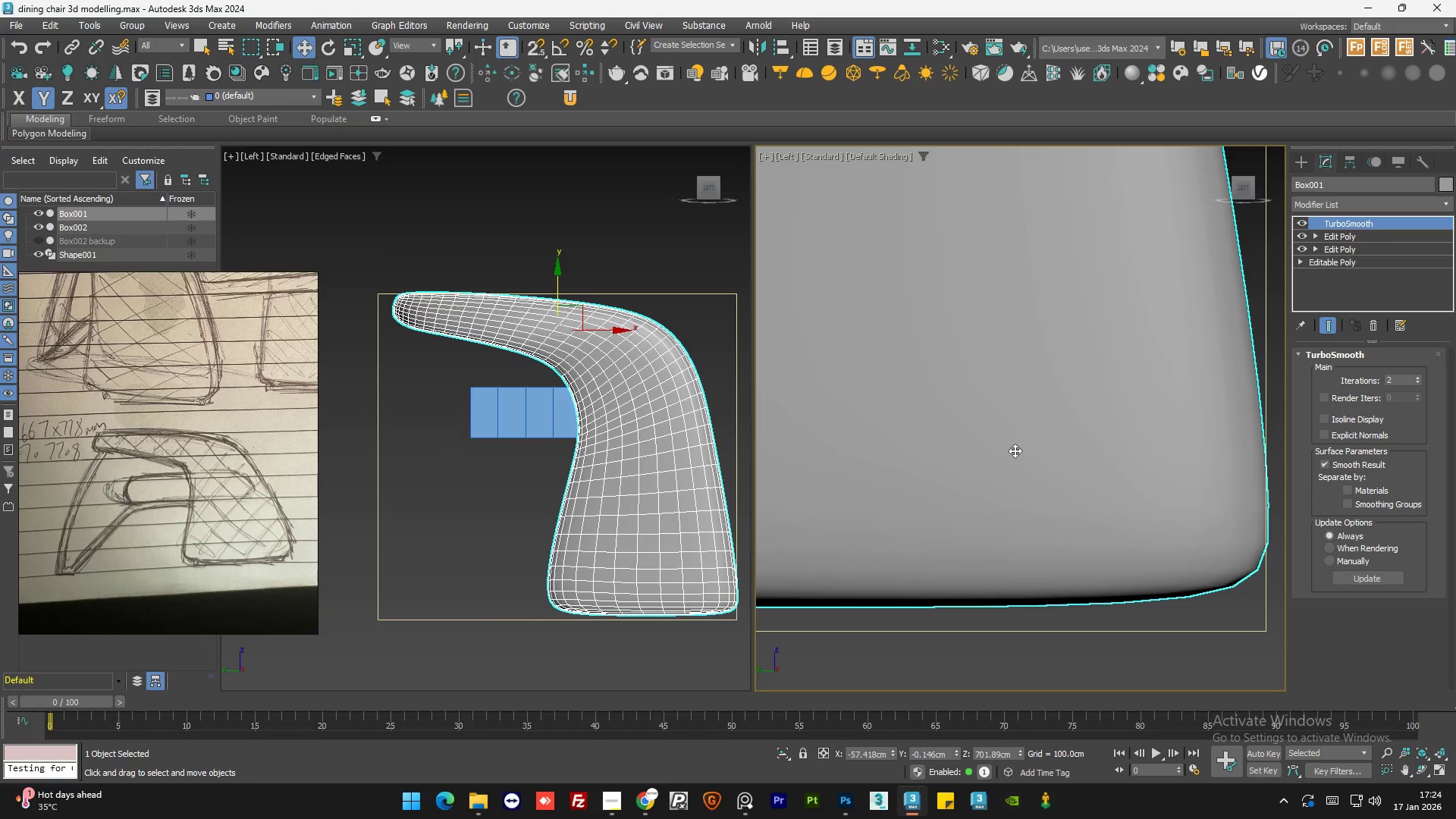 
left_click([1180, 582])
 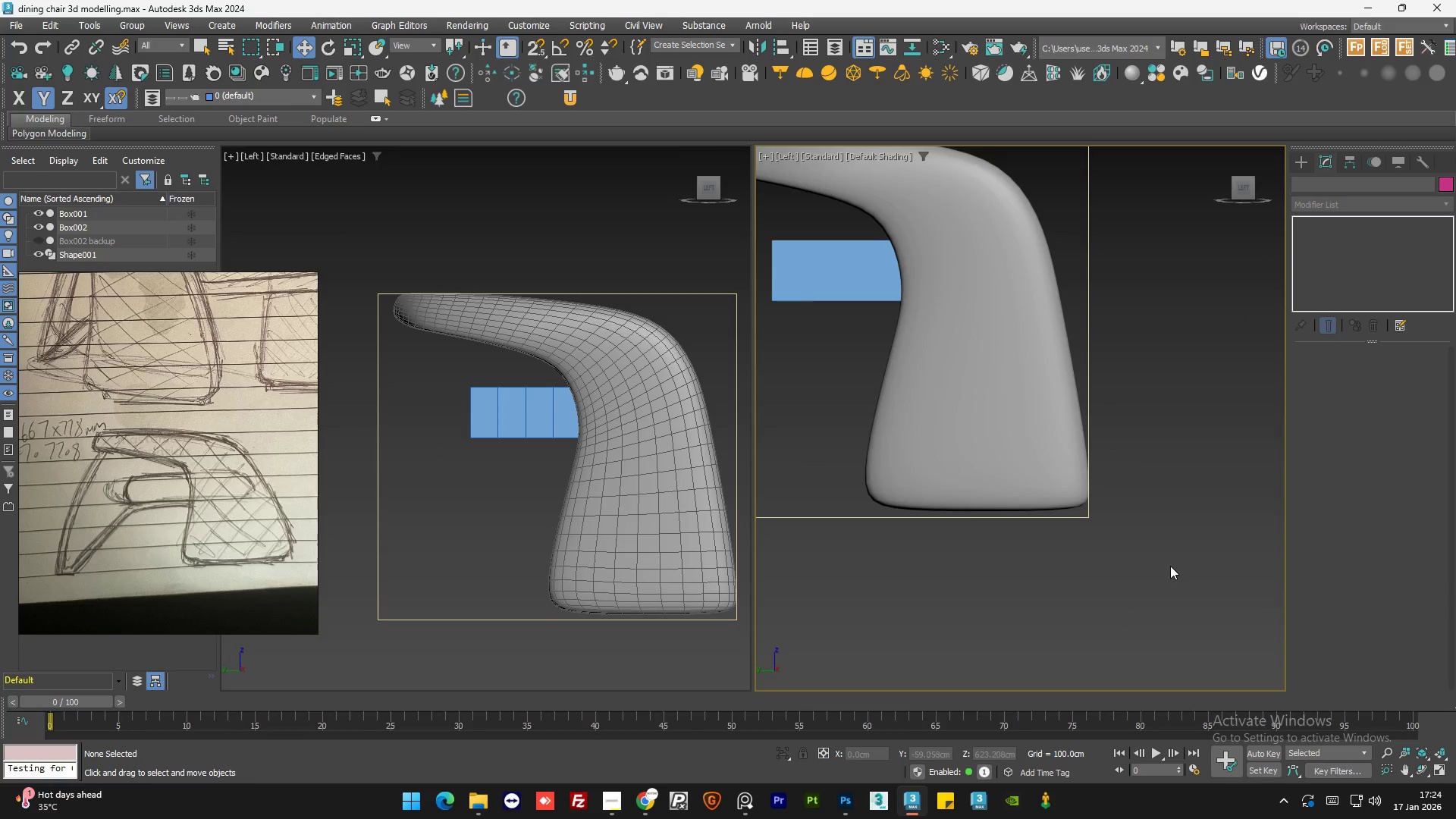 
scroll: coordinate [1170, 566], scroll_direction: down, amount: 5.0
 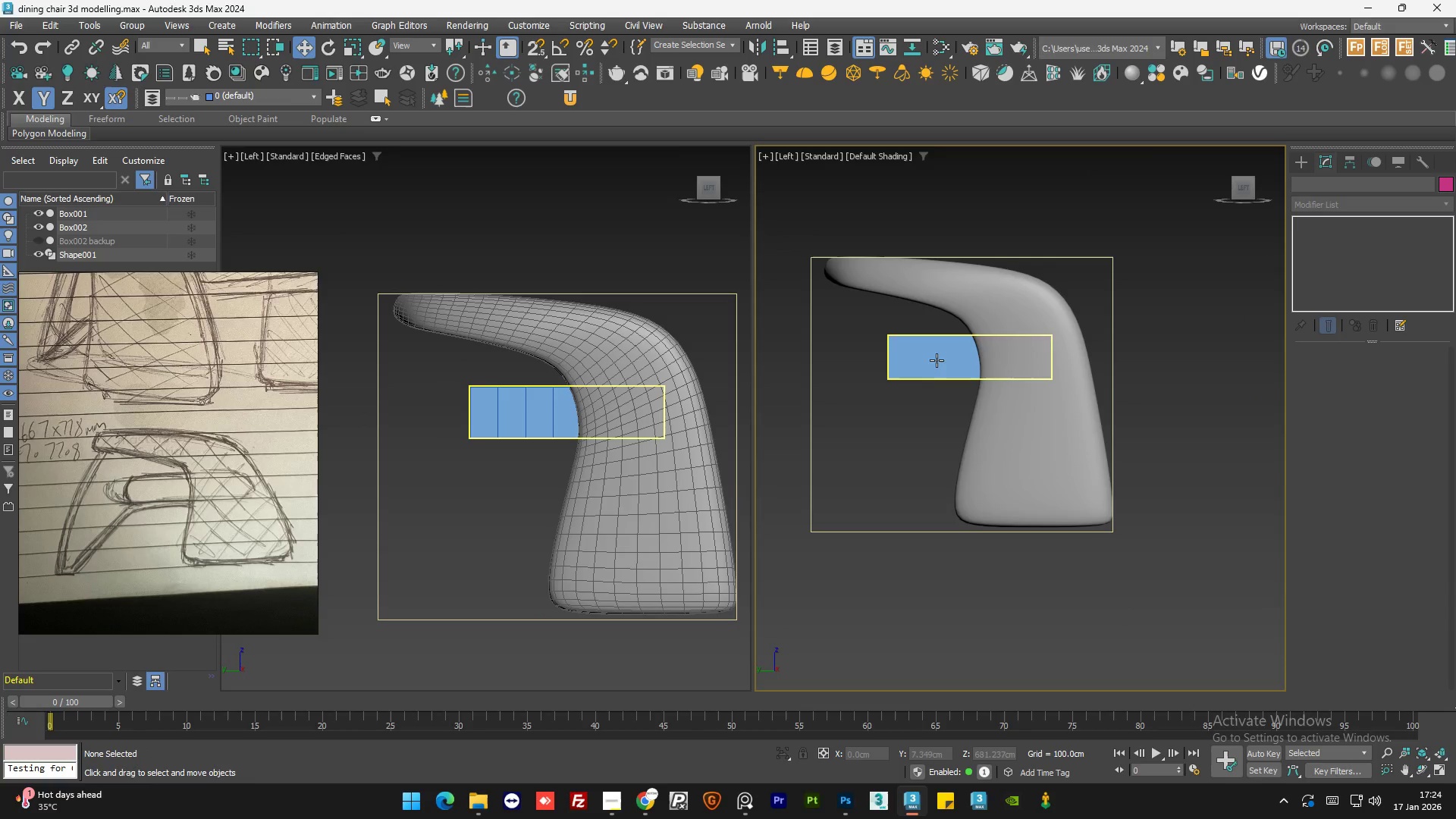 
left_click([937, 359])
 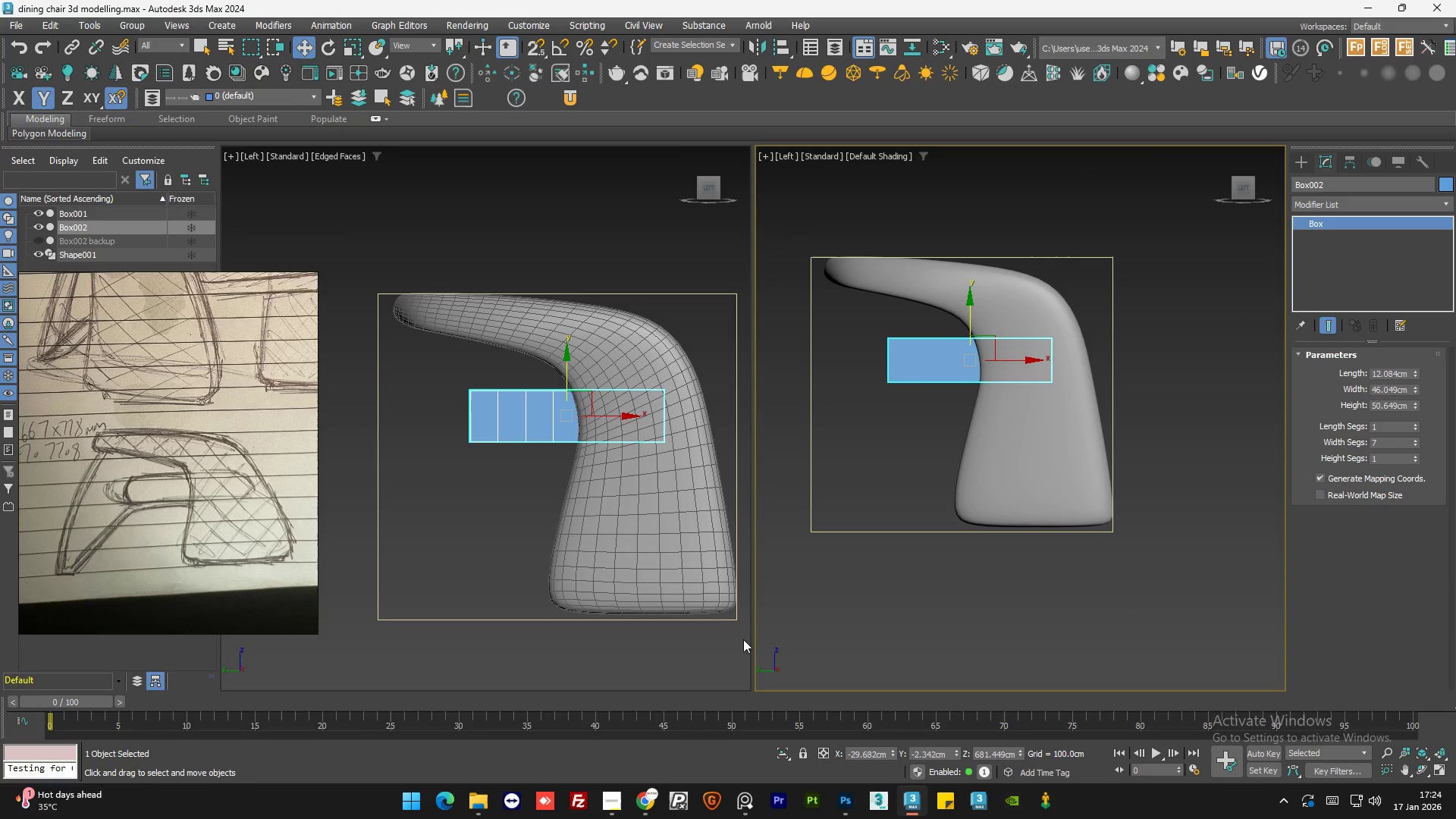 
left_click([621, 808])